 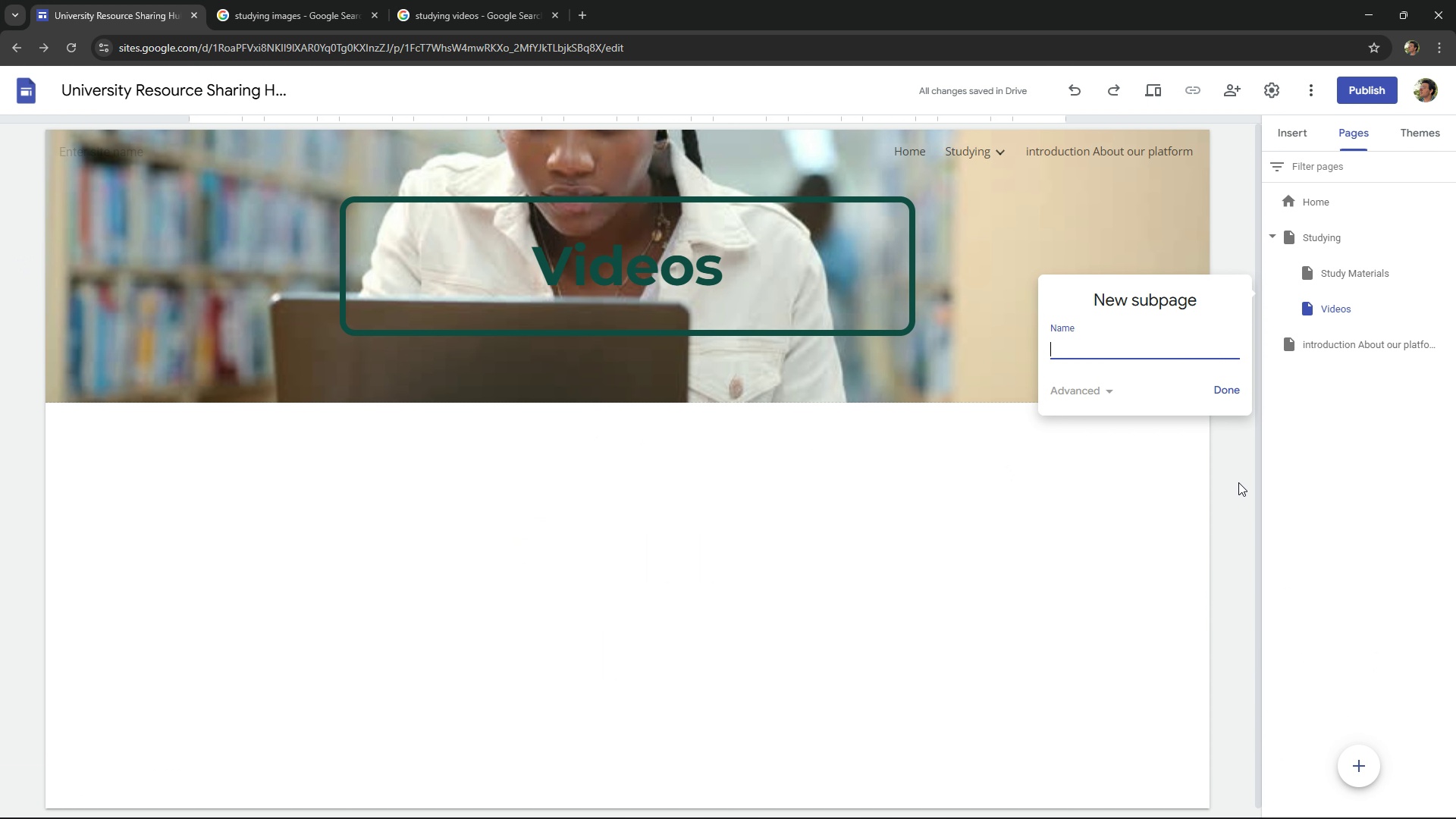 
key(Control+ControlLeft)
 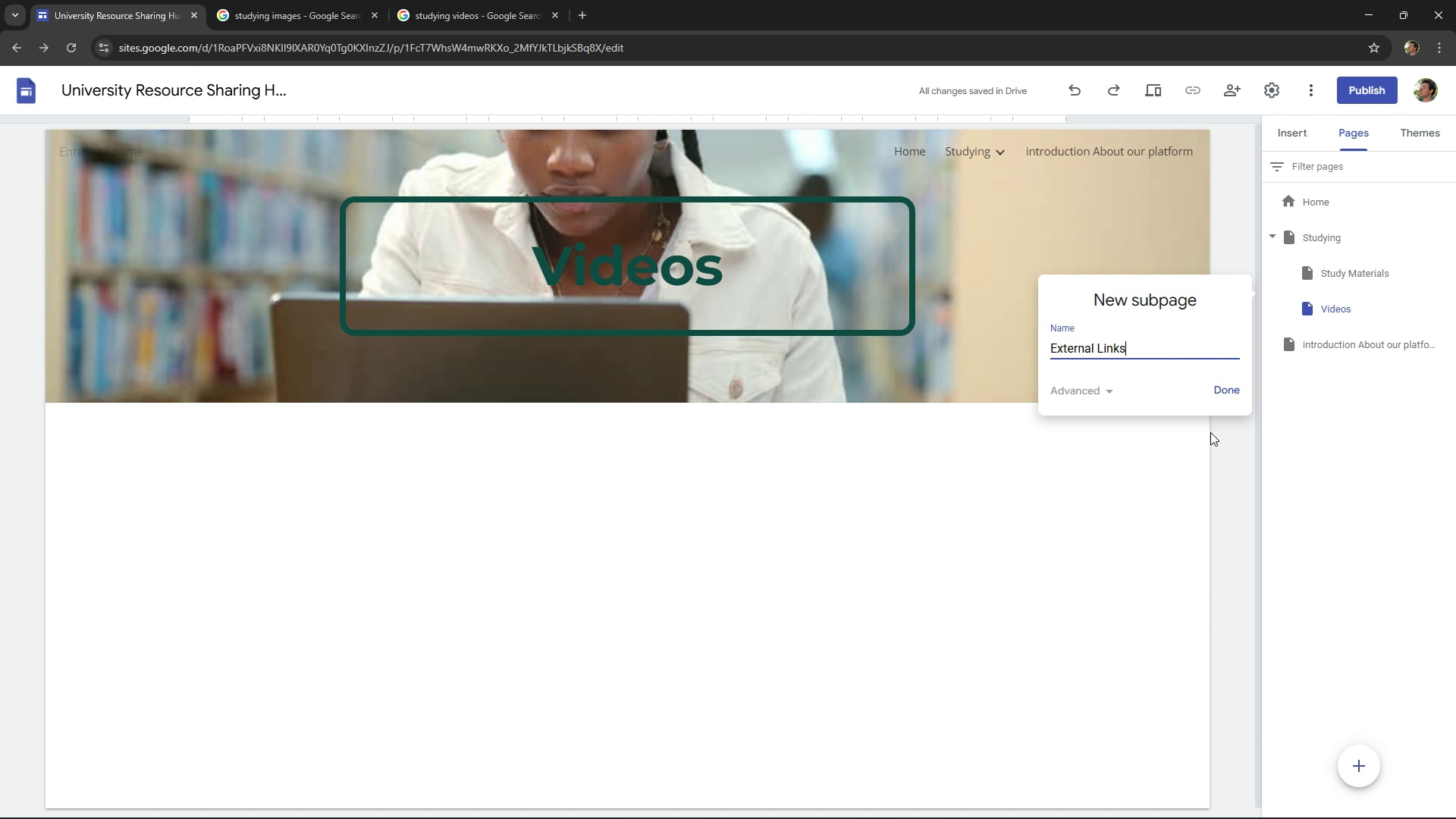 
key(Control+V)
 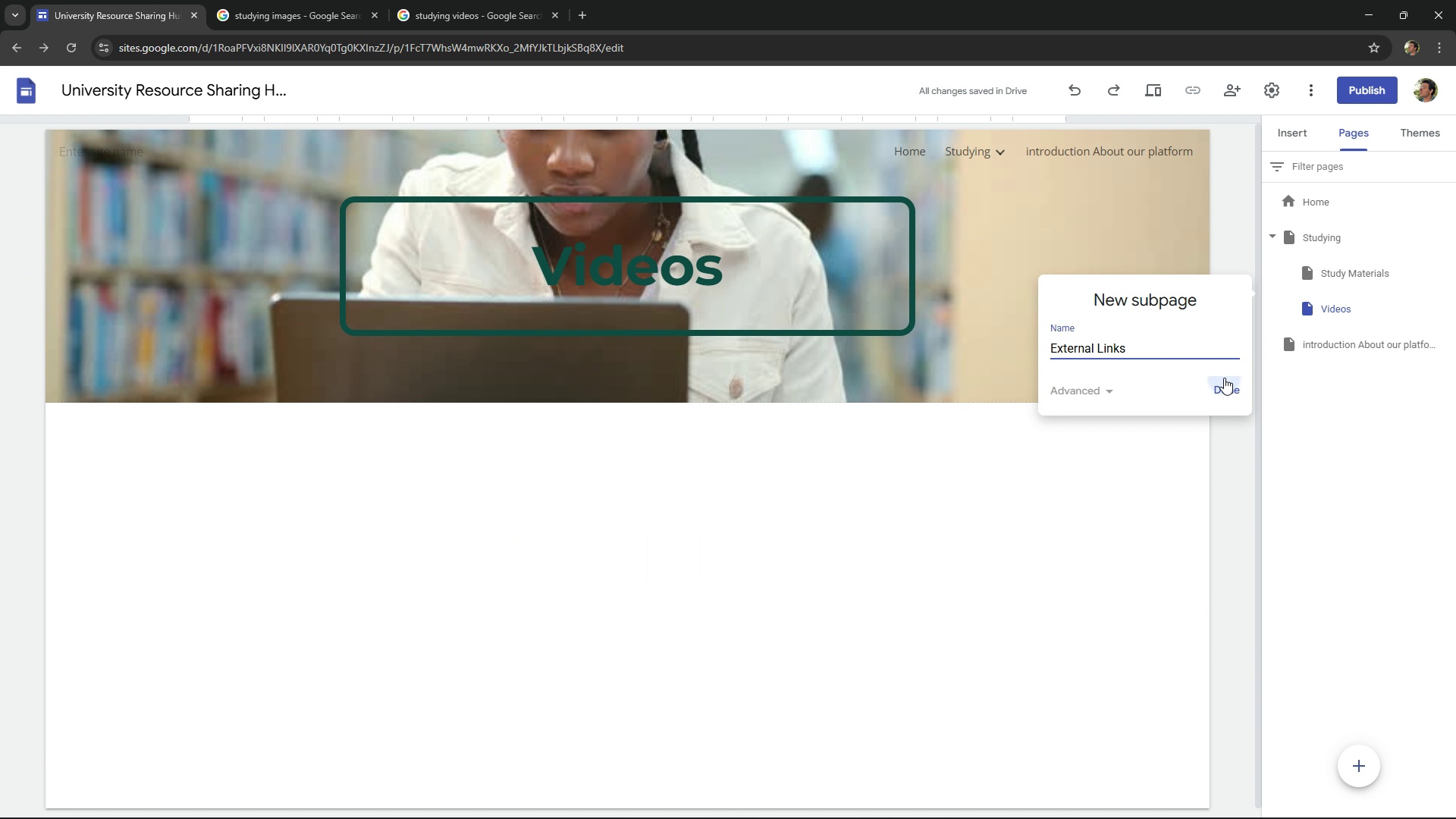 
left_click([1224, 378])
 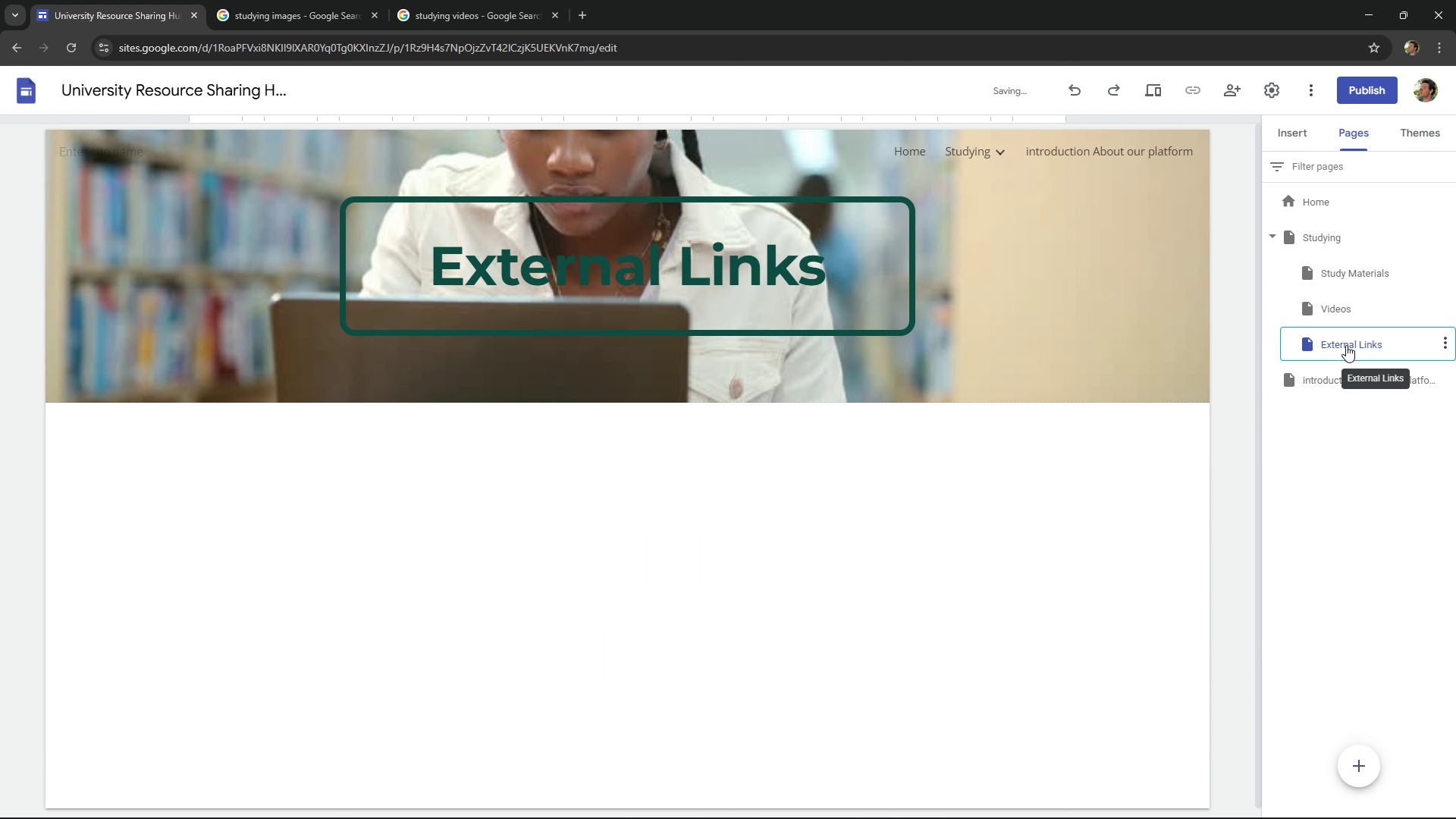 
left_click([1346, 345])
 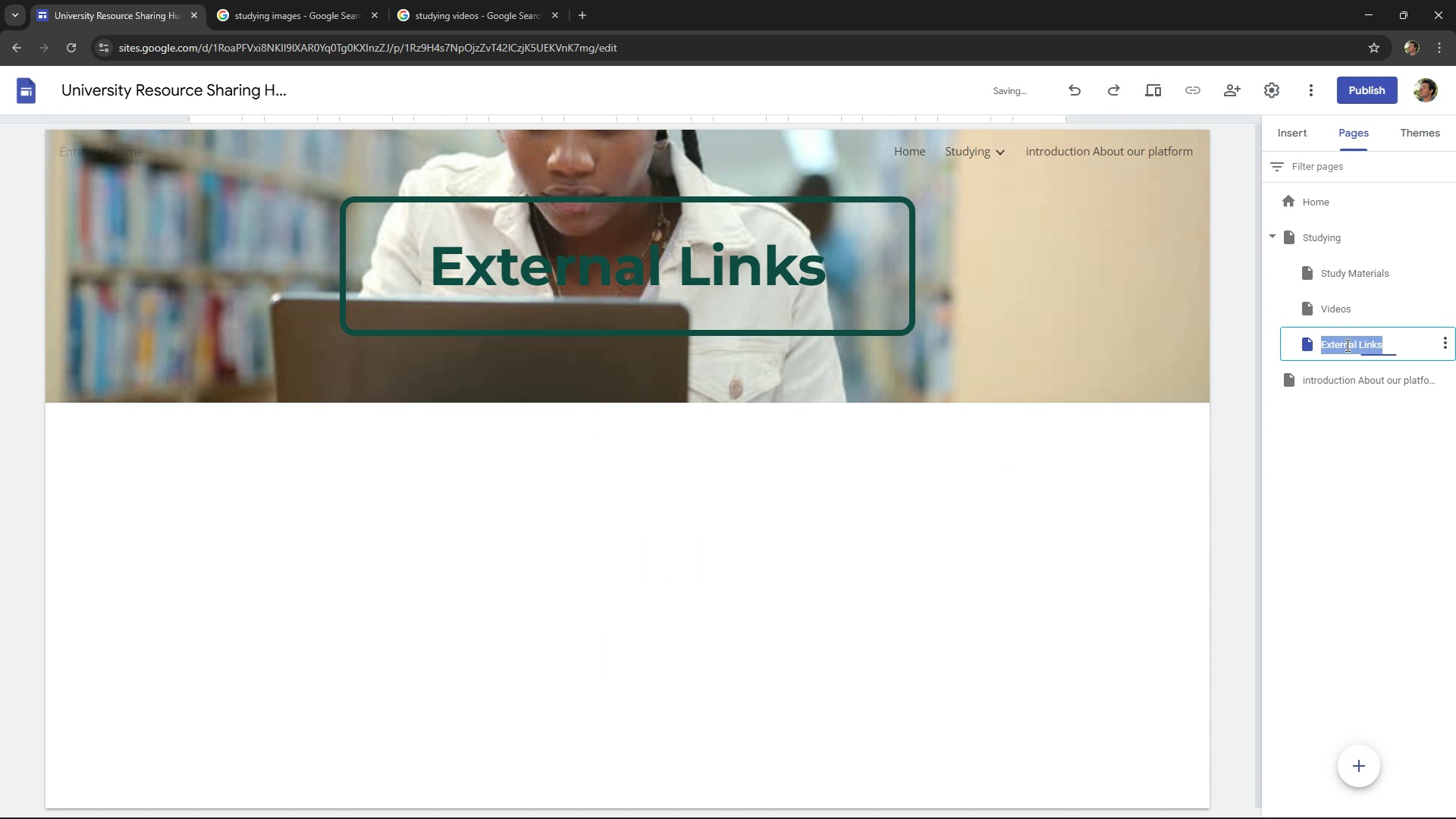 
right_click([1346, 345])
 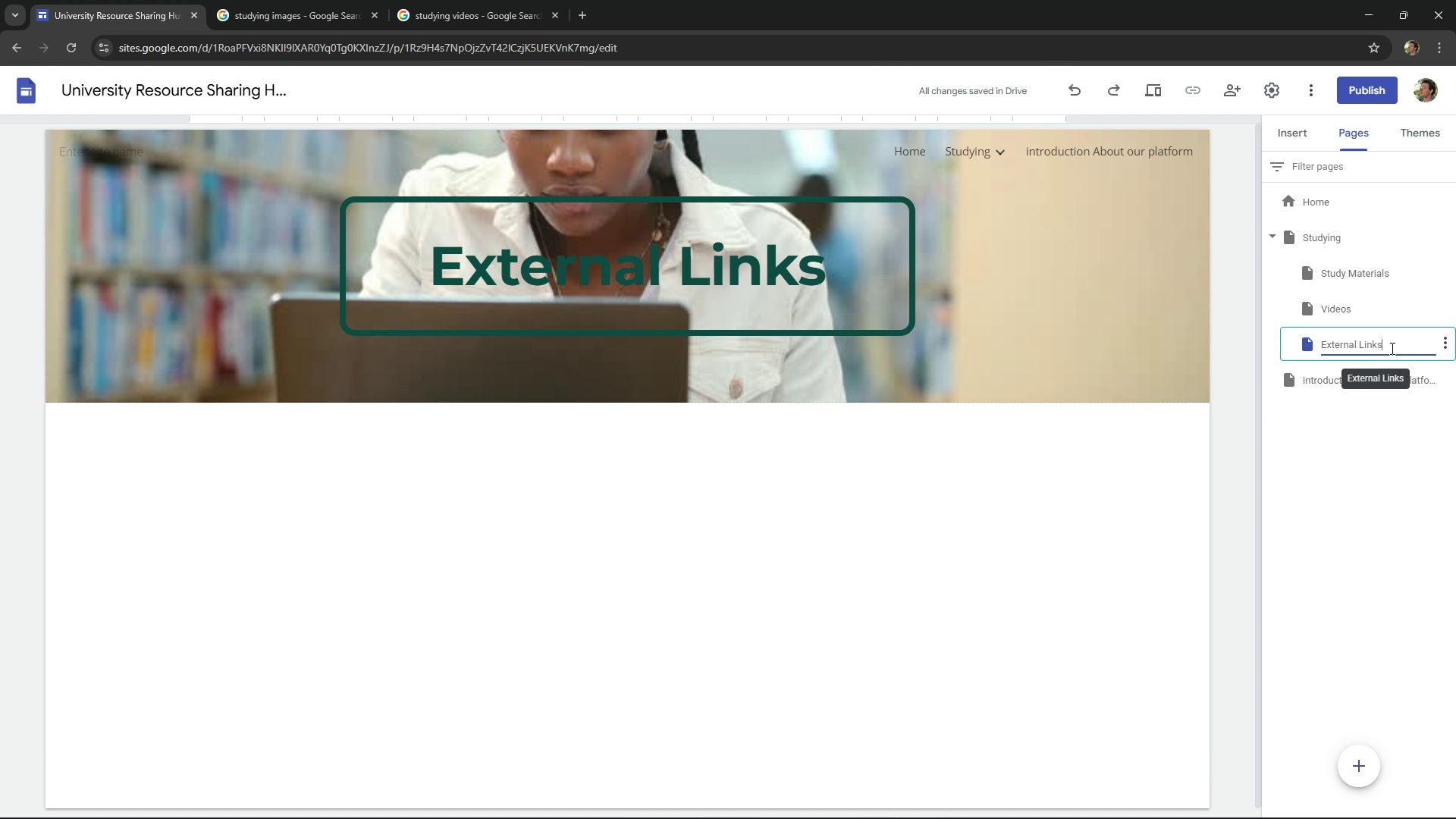 
double_click([1377, 469])
 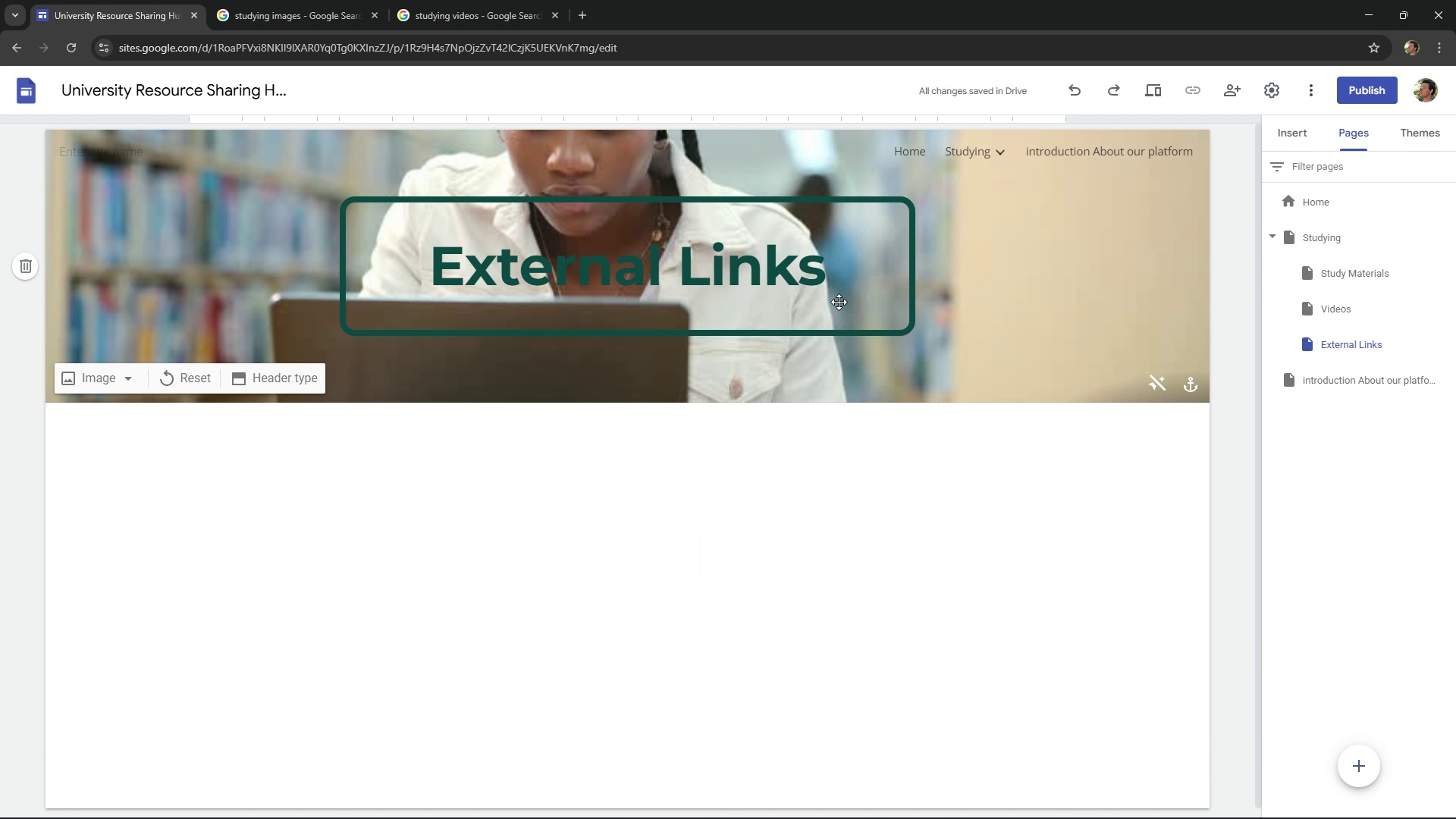 
left_click([124, 386])
 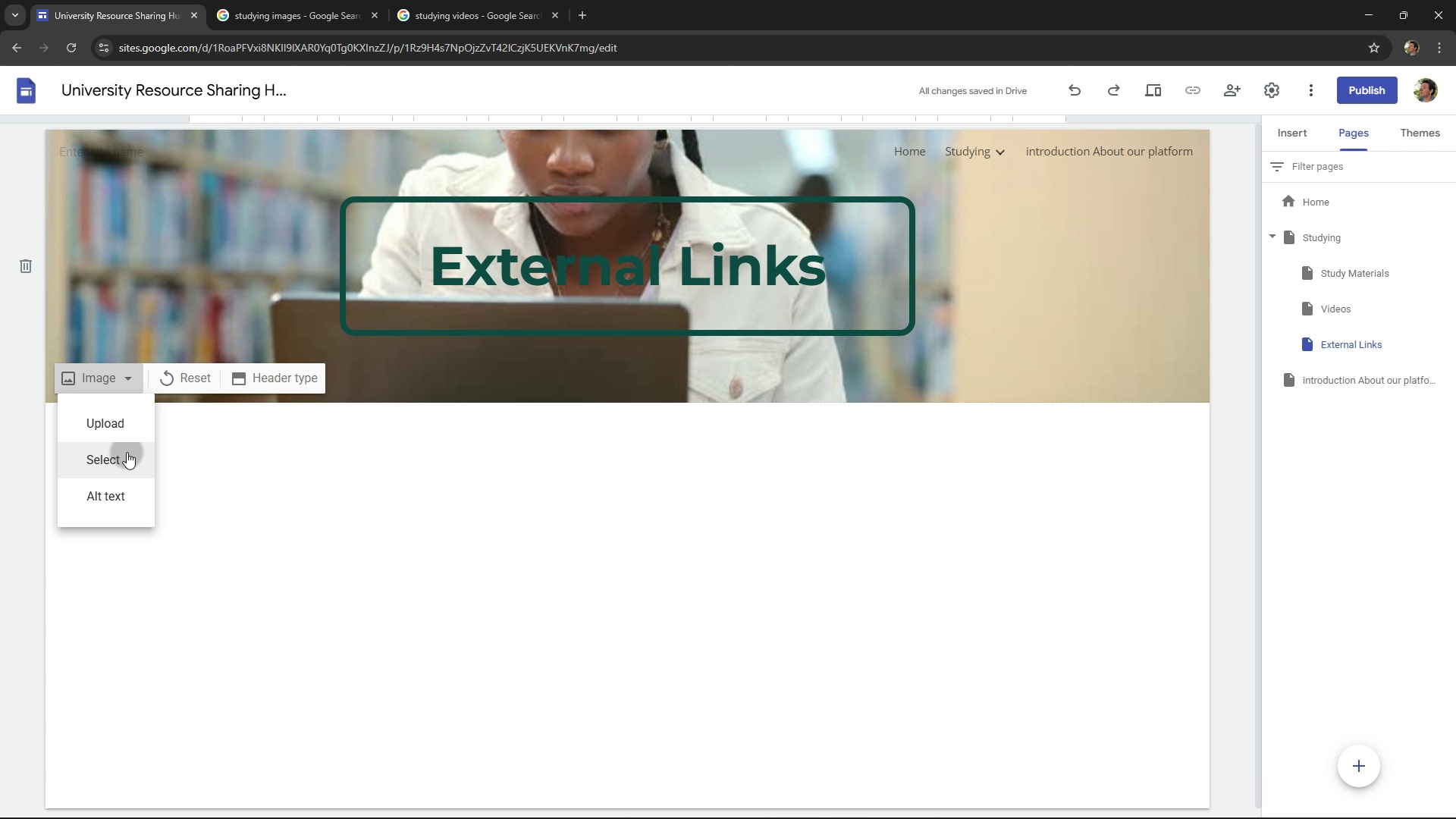 
left_click([127, 452])
 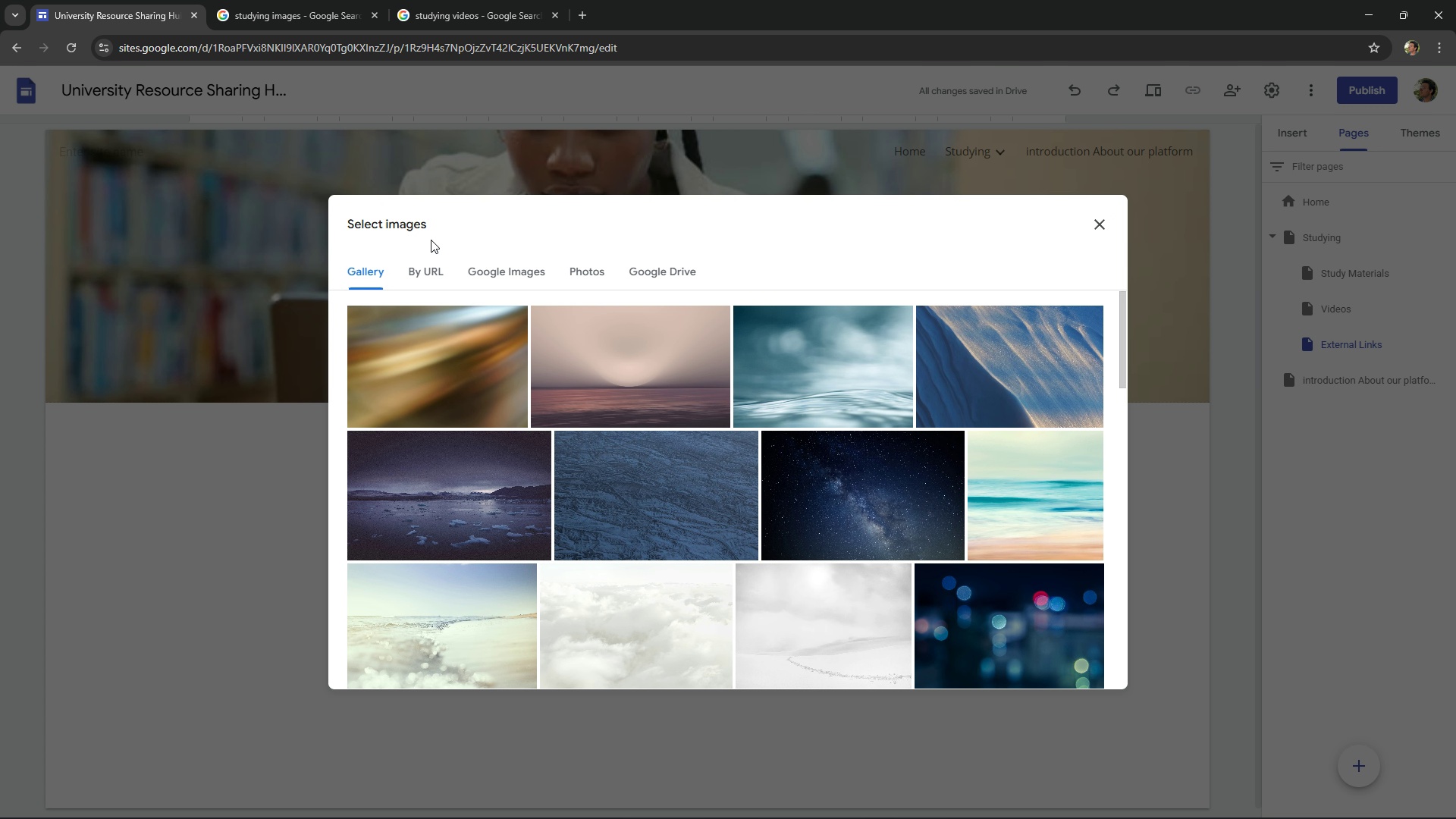 
scroll: coordinate [435, 582], scroll_direction: down, amount: 11.0
 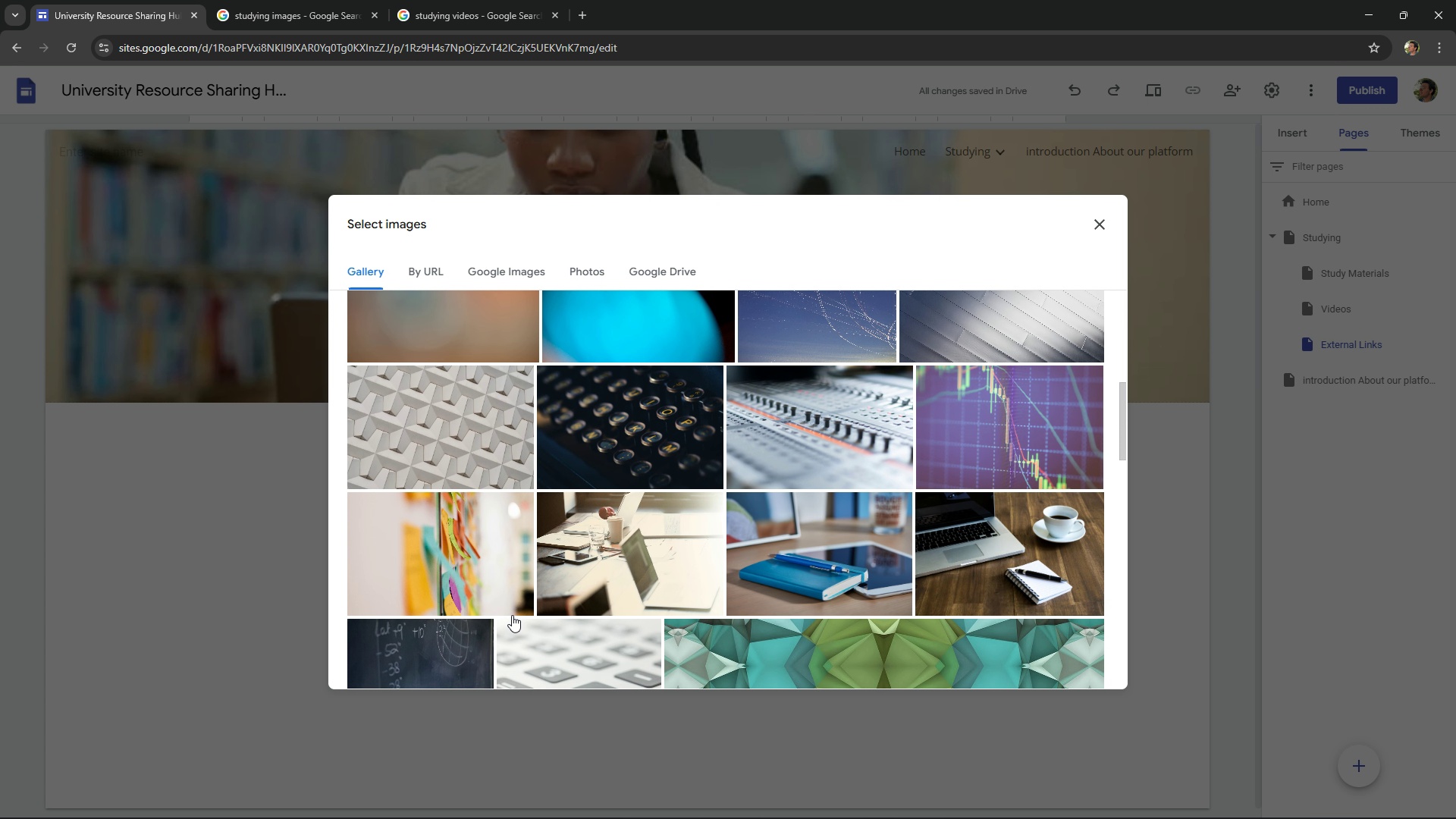 
left_click([475, 585])
 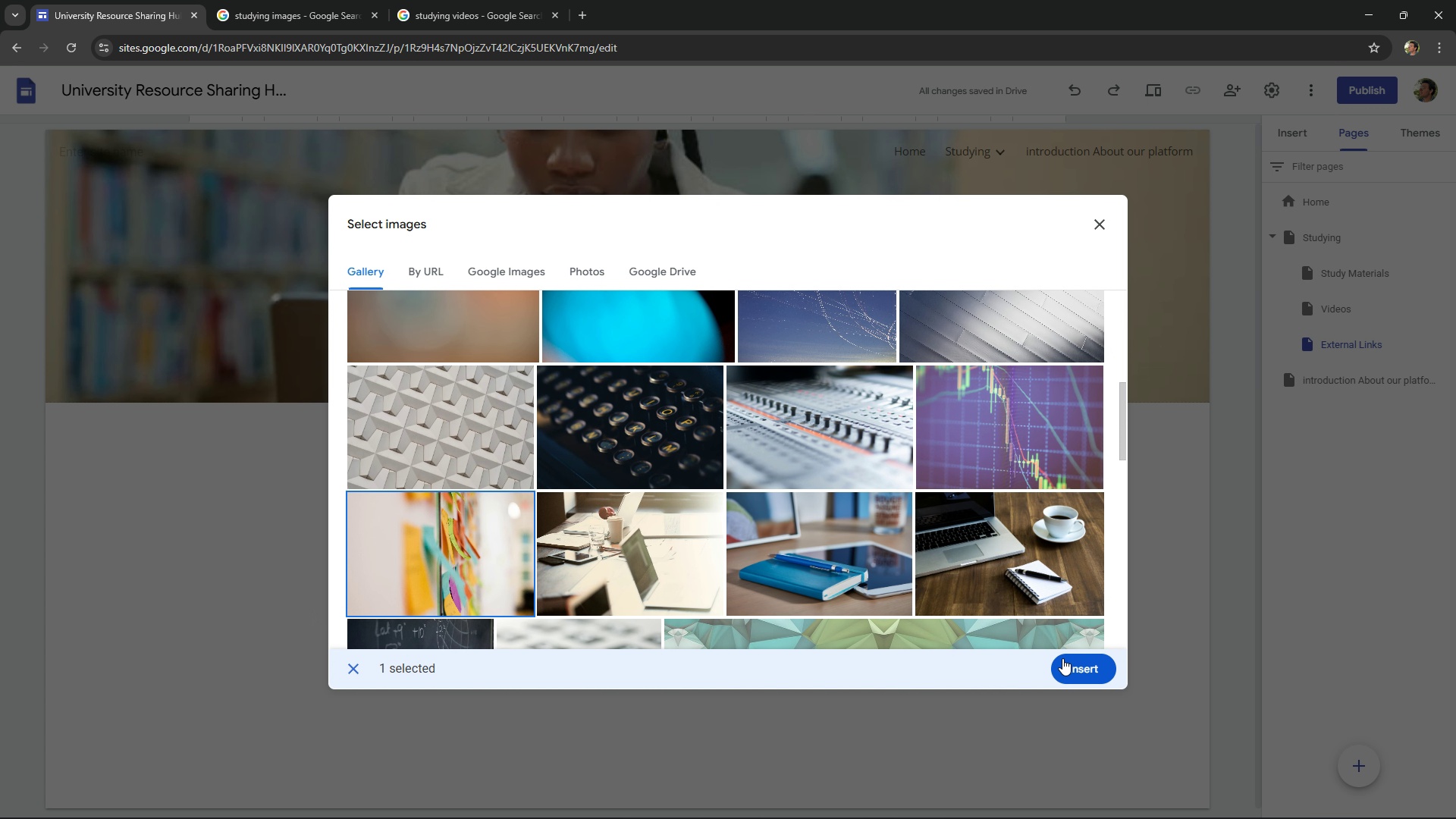 
left_click([1077, 670])
 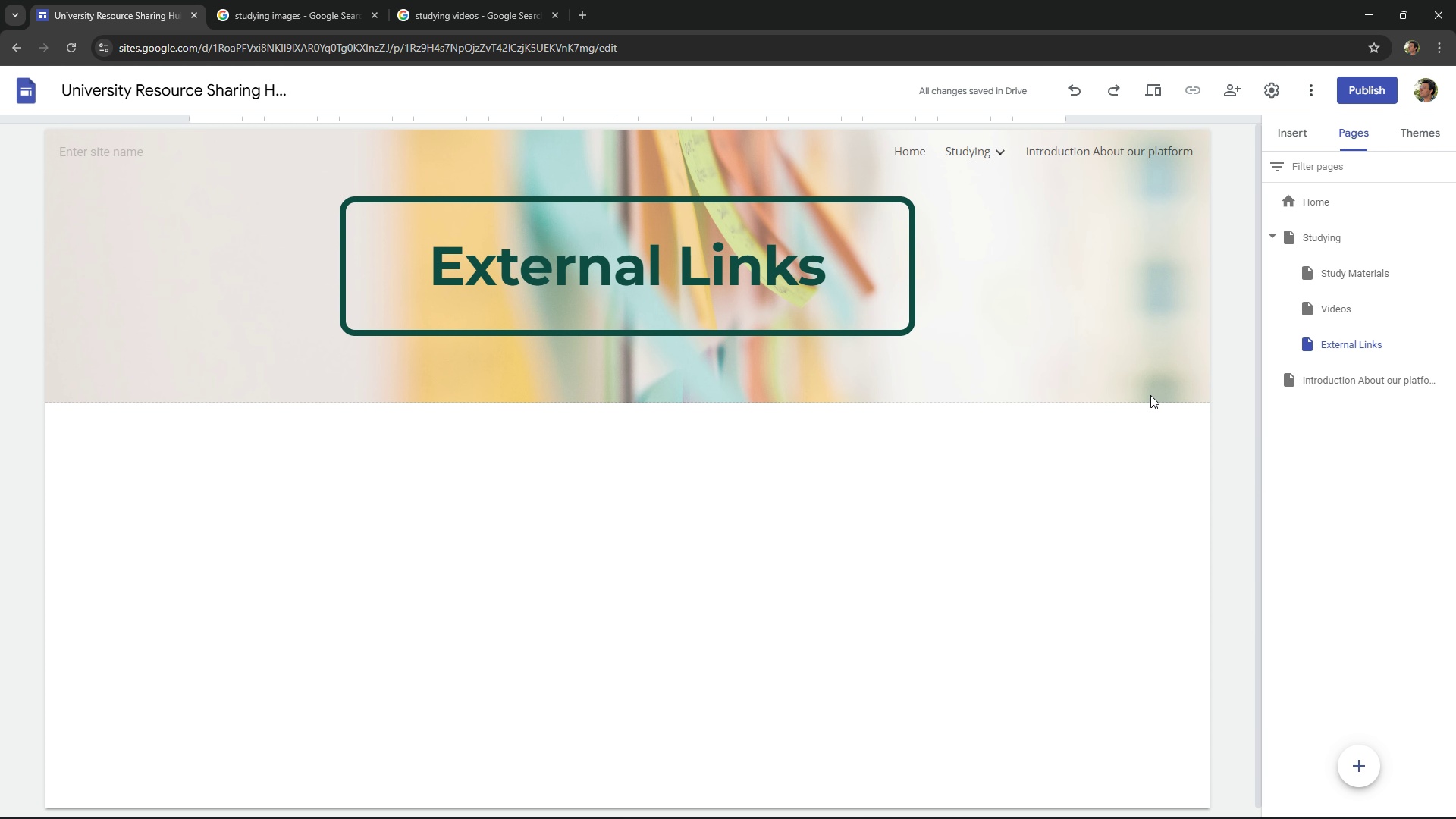 
left_click([1153, 381])
 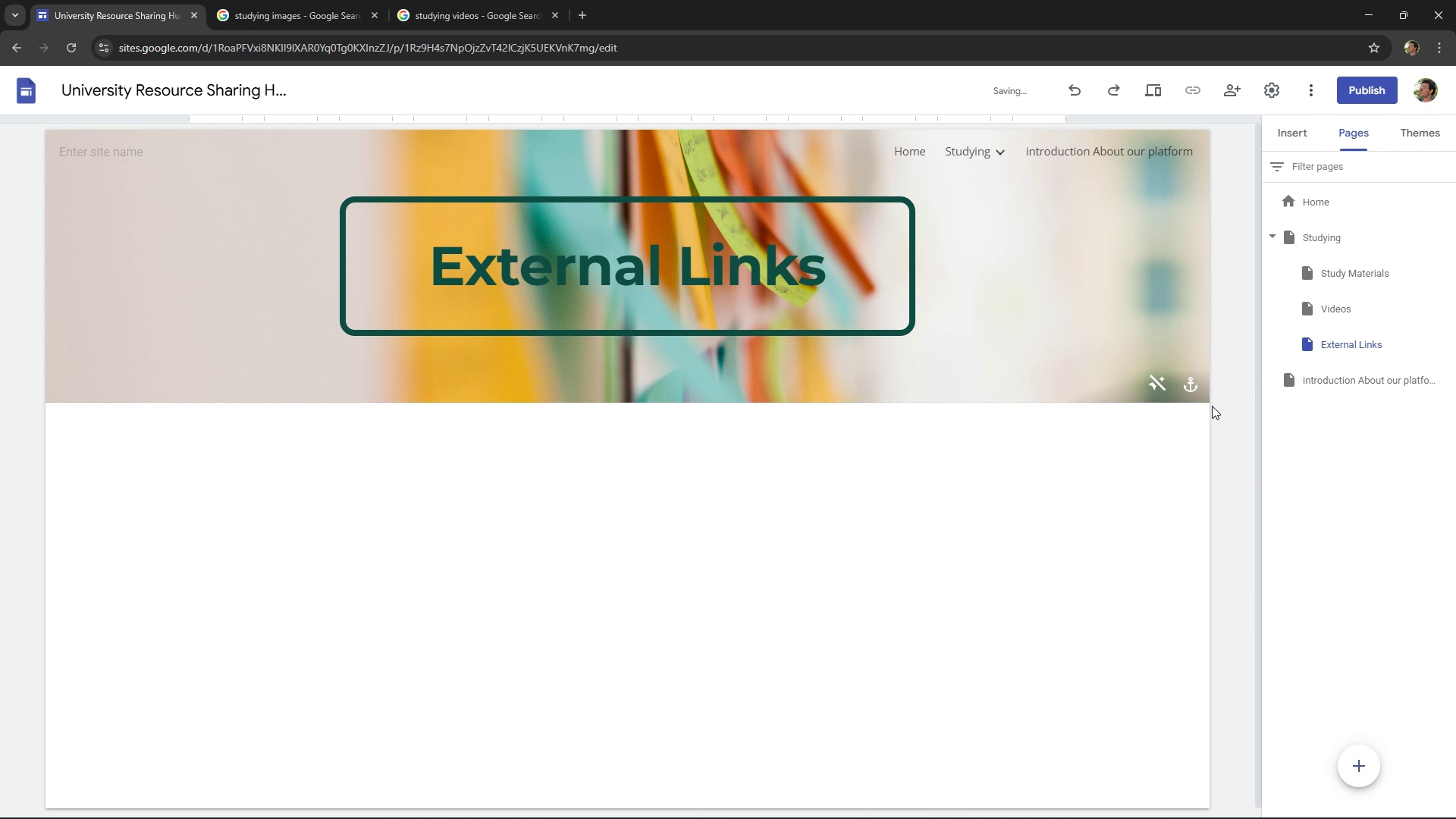 
key(Alt+AltLeft)
 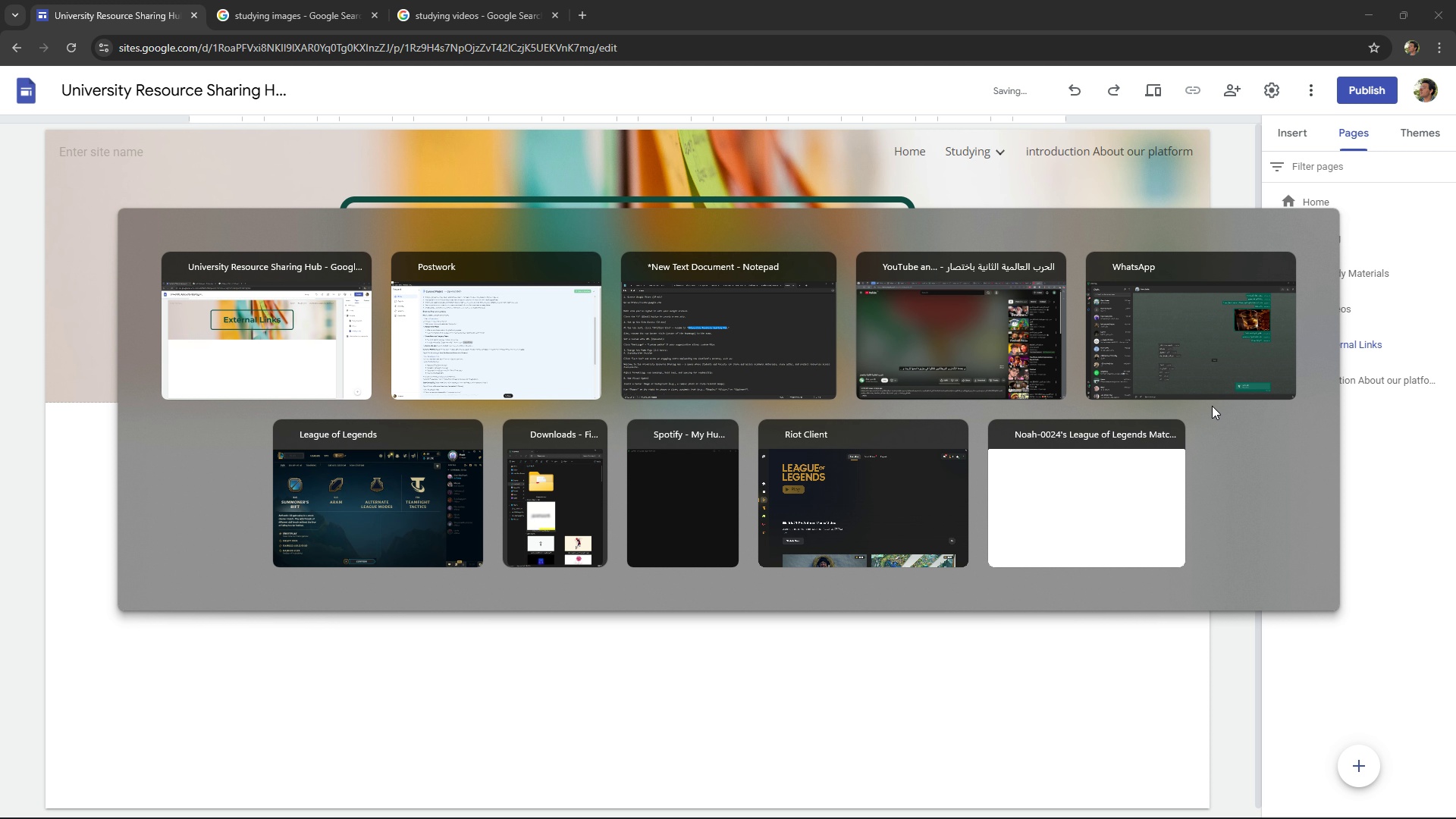 
key(Alt+Tab)